 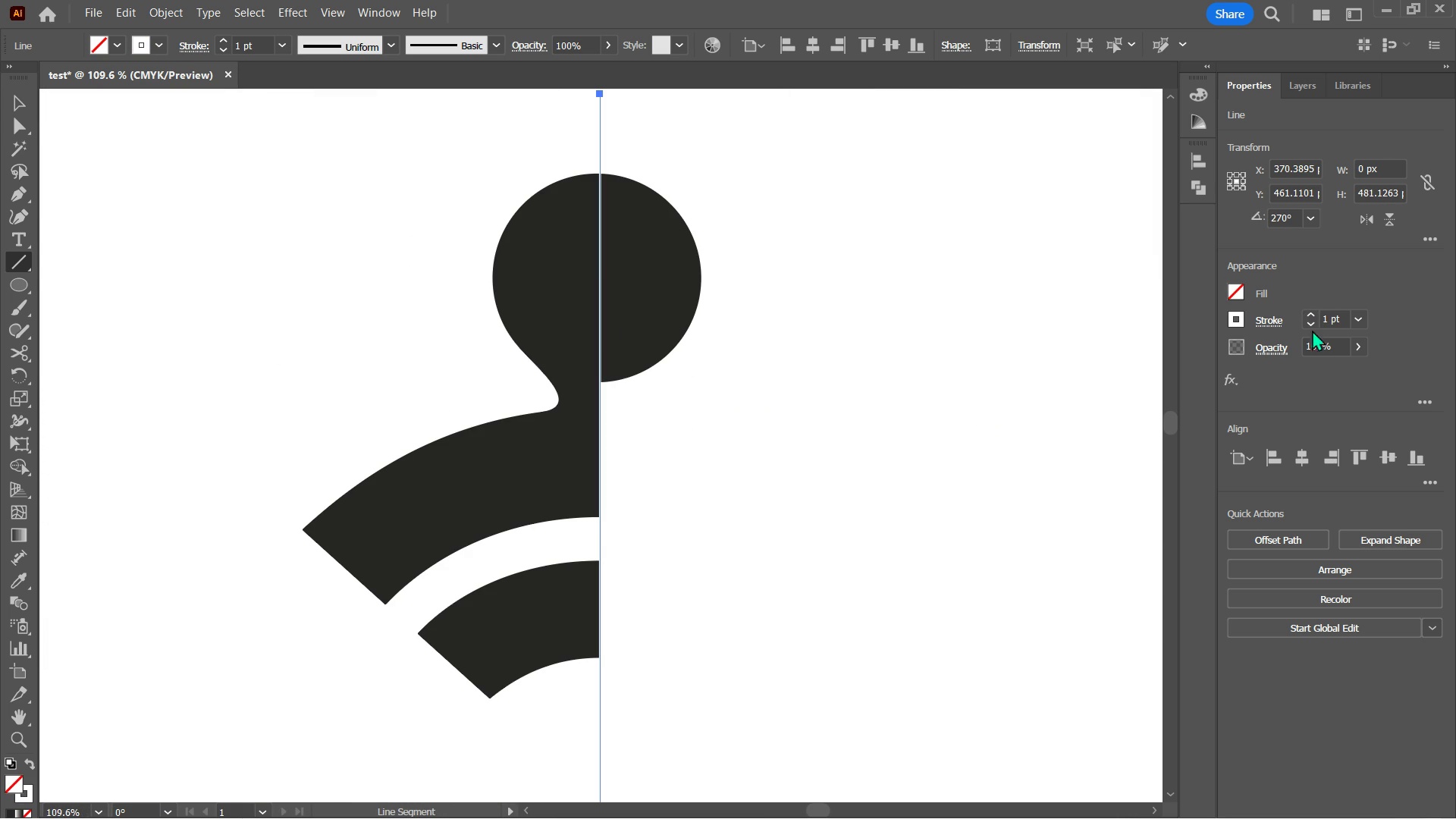 
left_click([140, 46])
 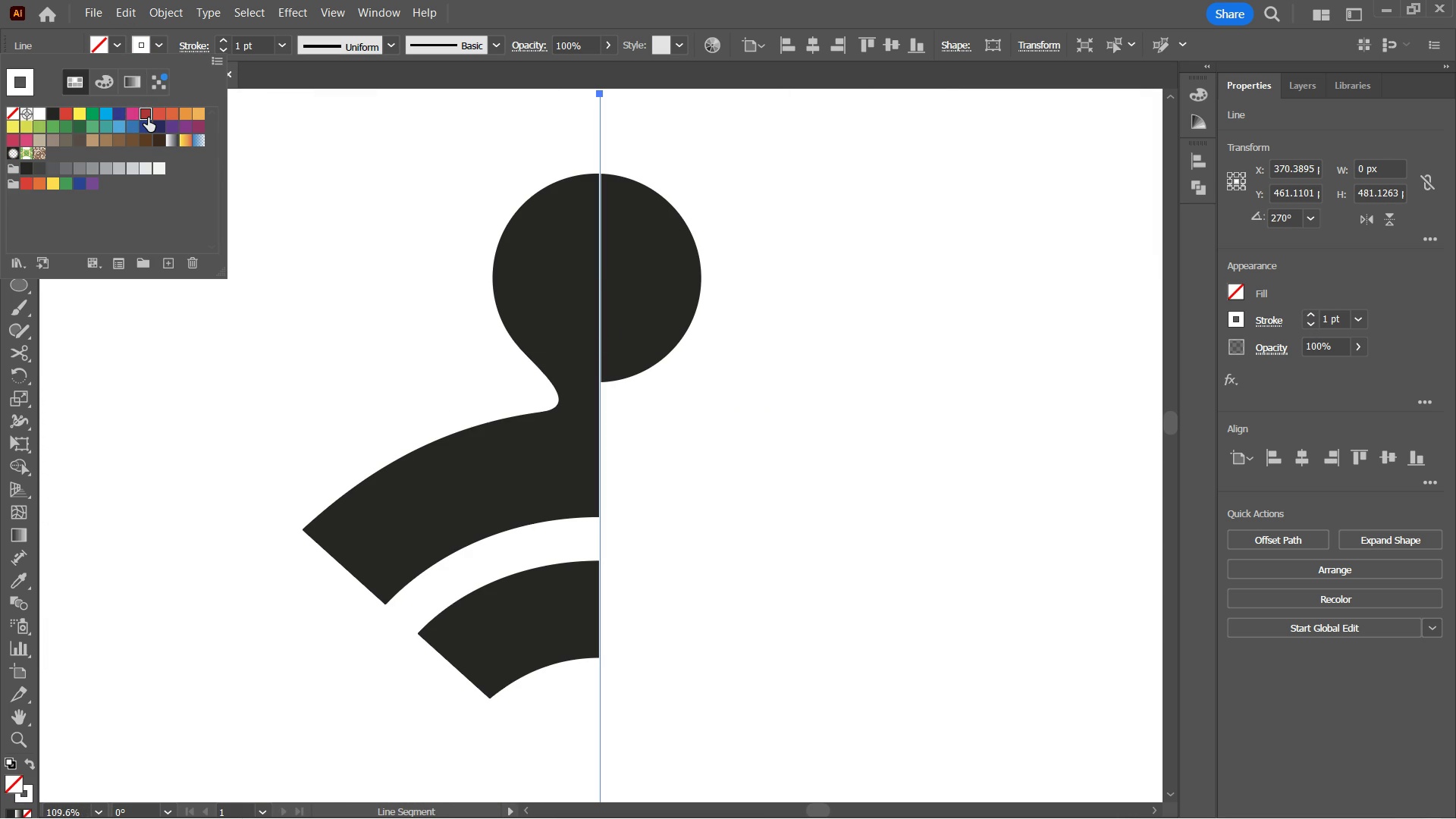 
left_click([148, 118])
 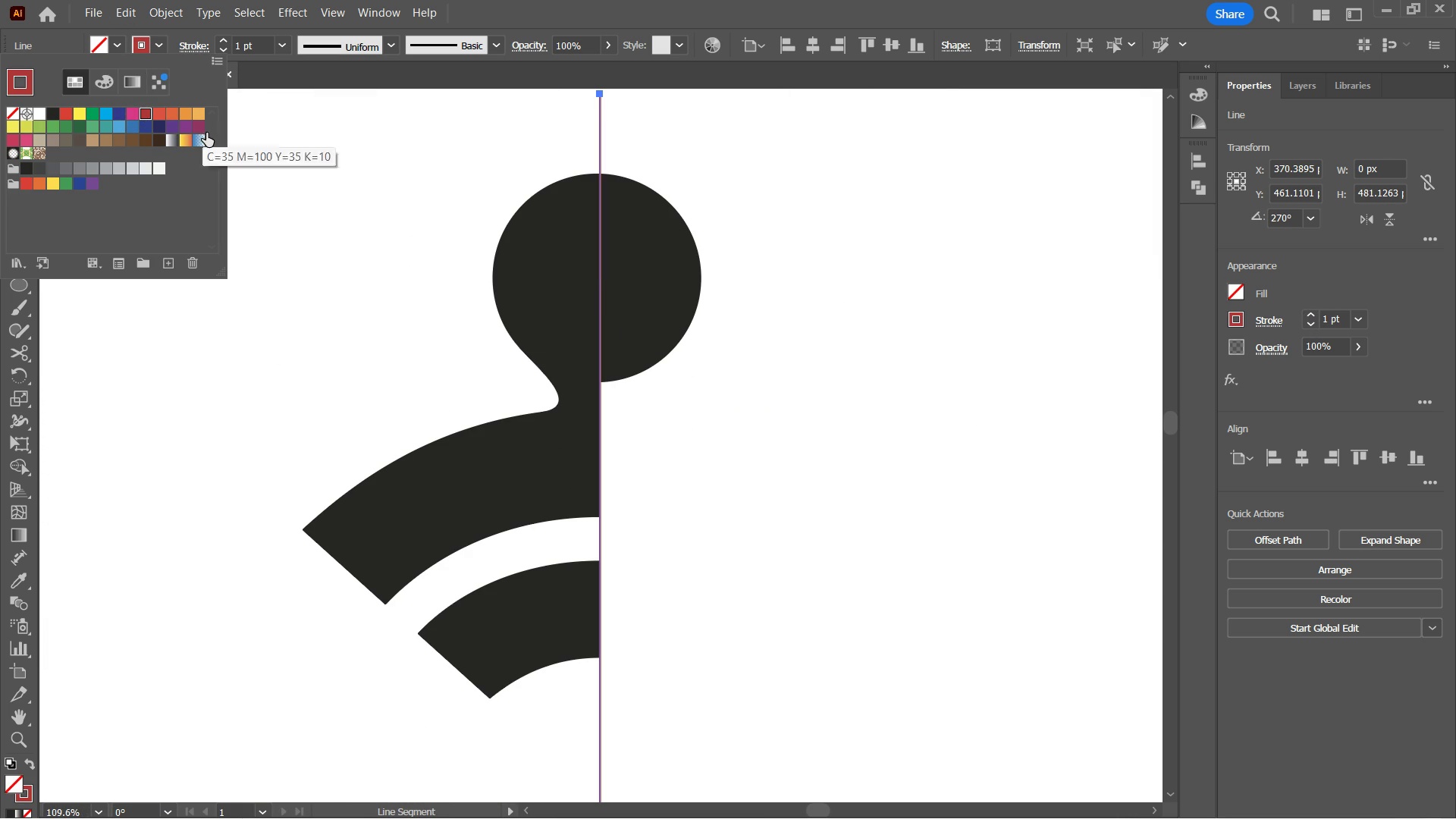 
key(V)
 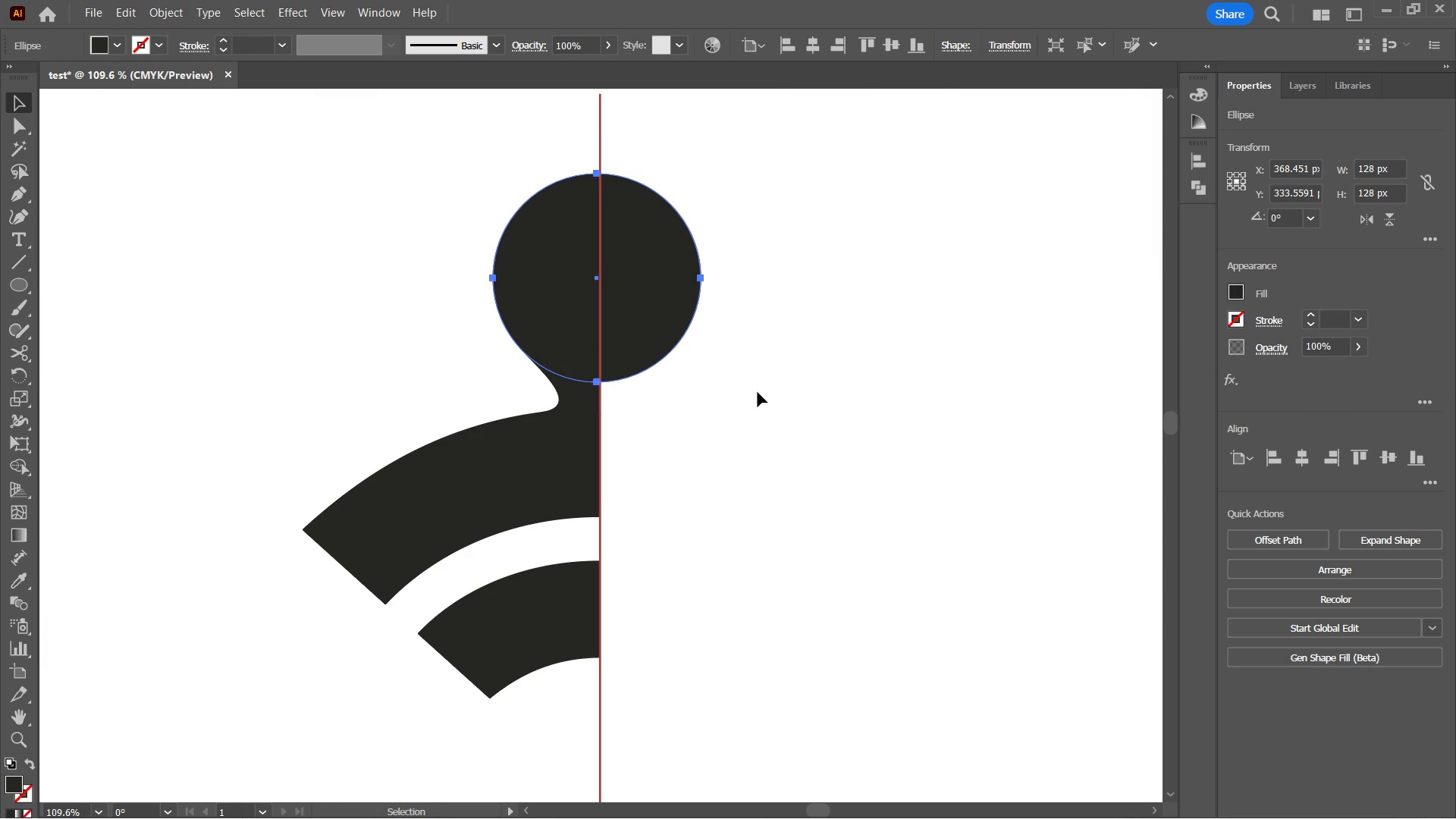 
double_click([763, 400])
 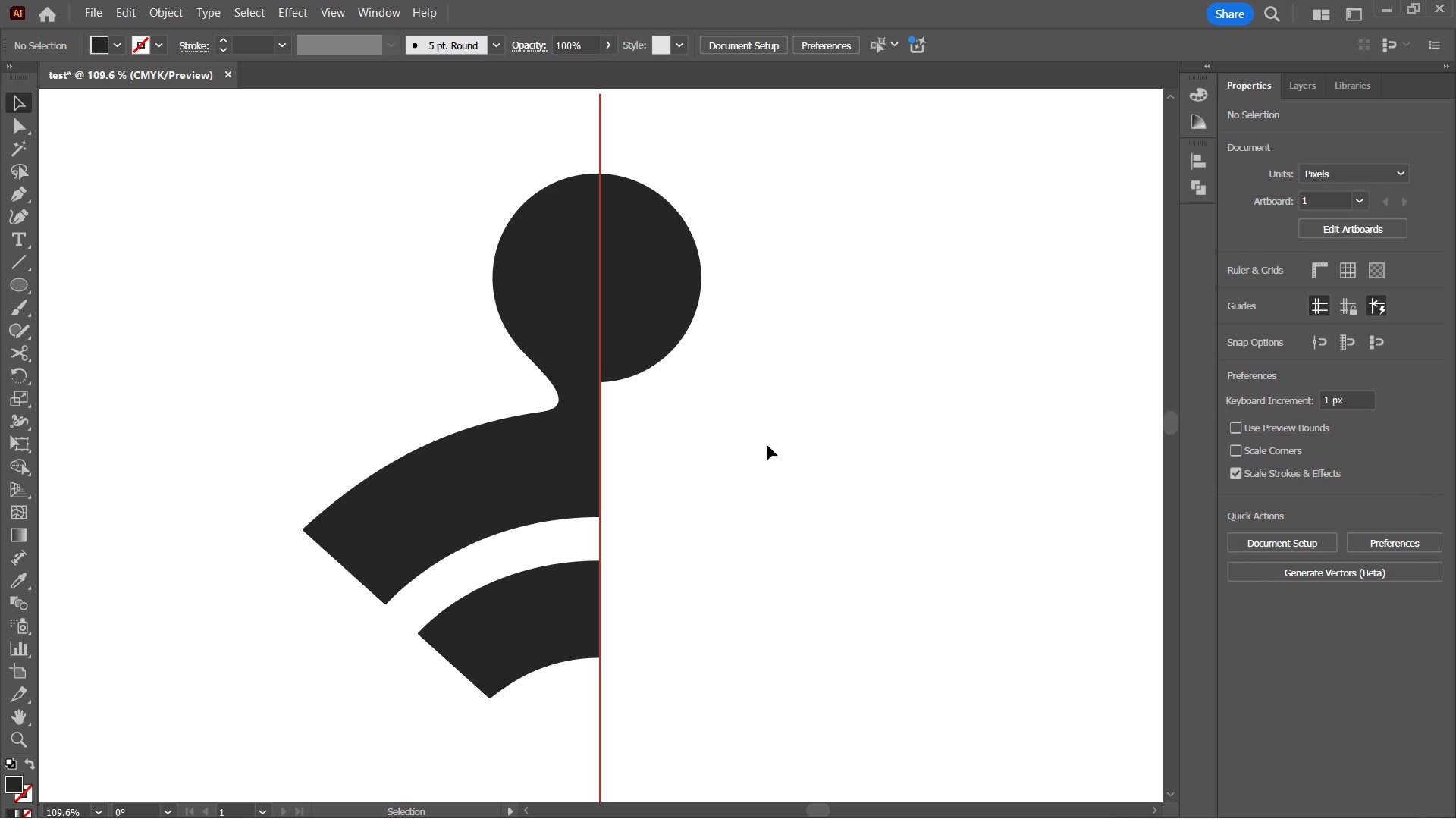 
triple_click([767, 445])
 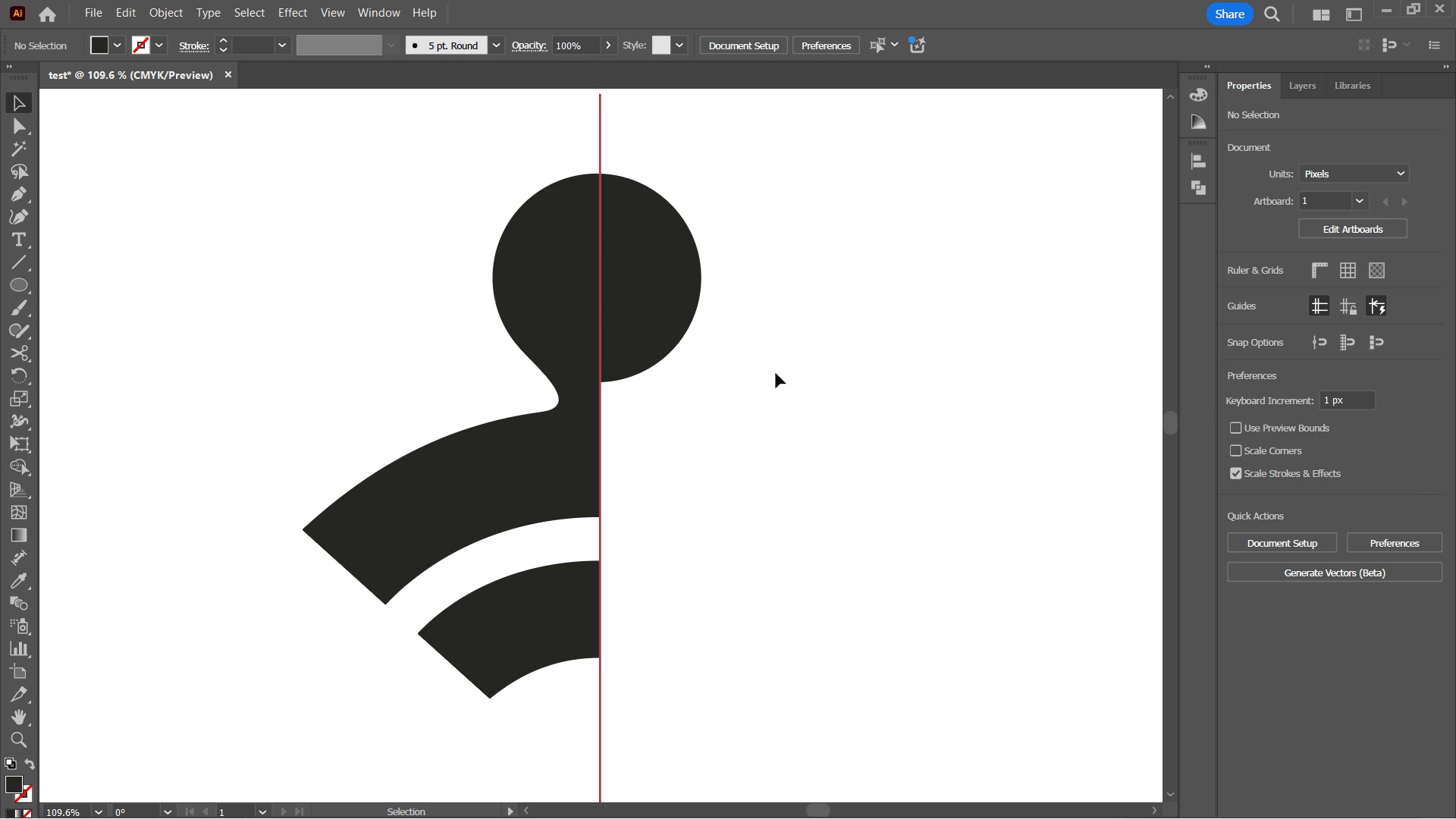 
key(V)
 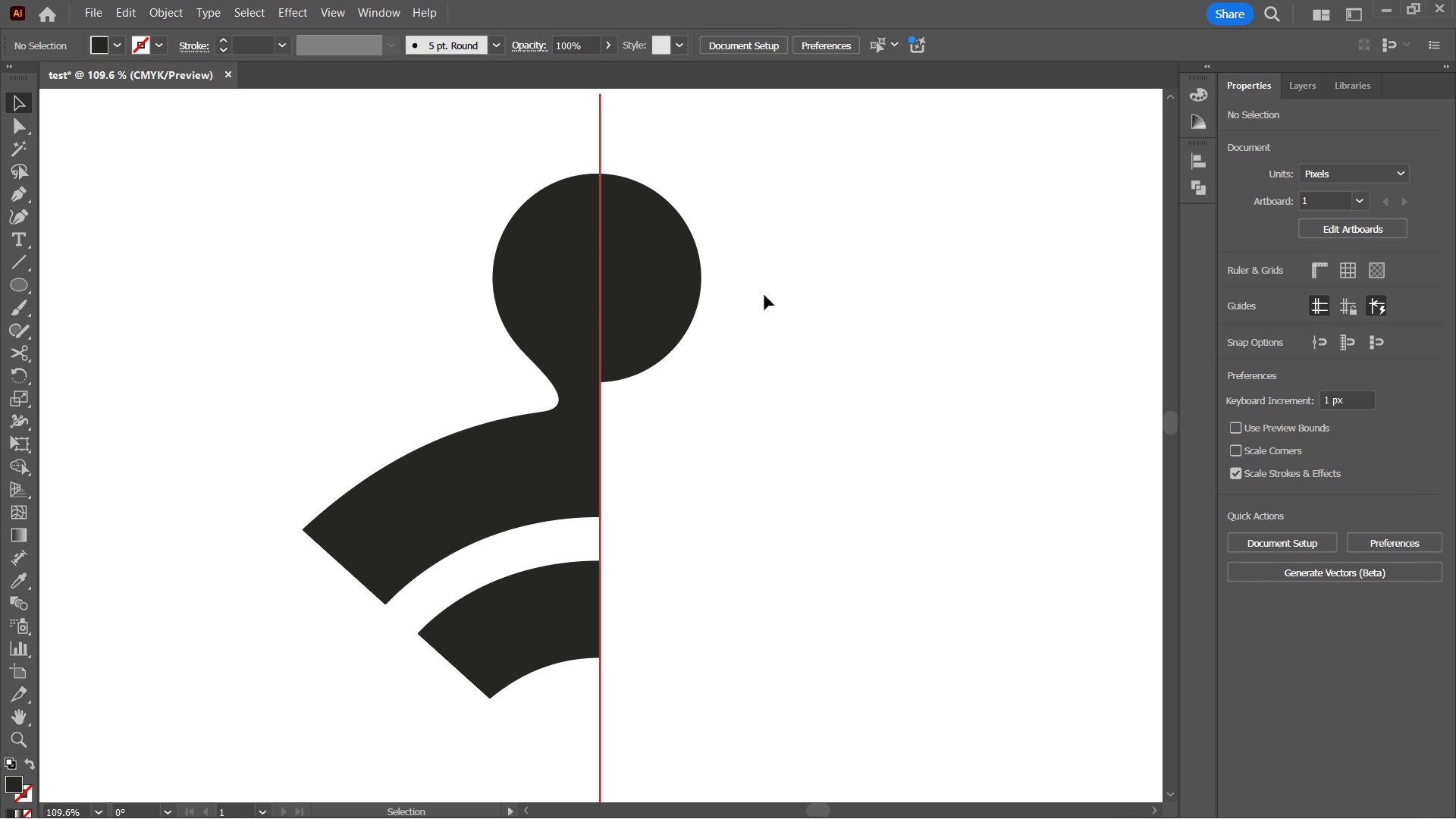 
left_click([764, 295])